 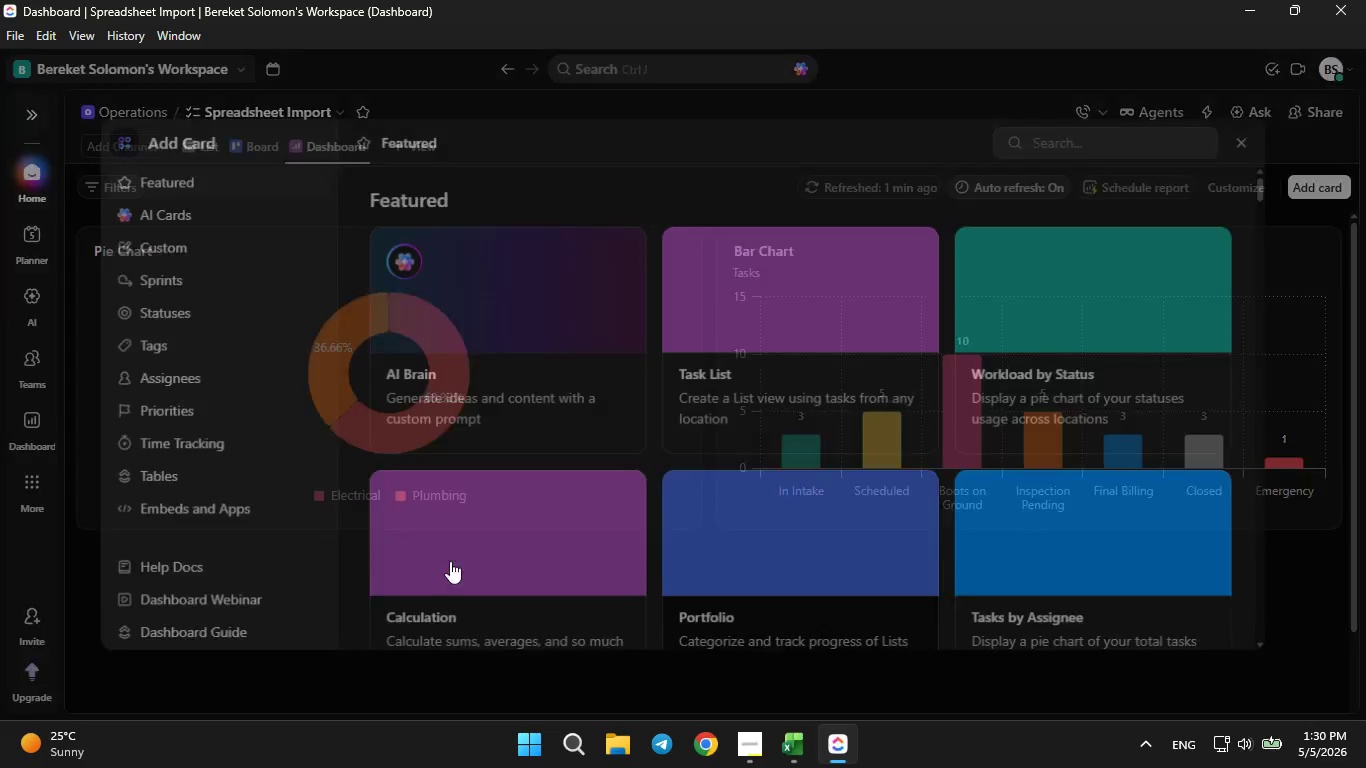 
left_click([543, 524])
 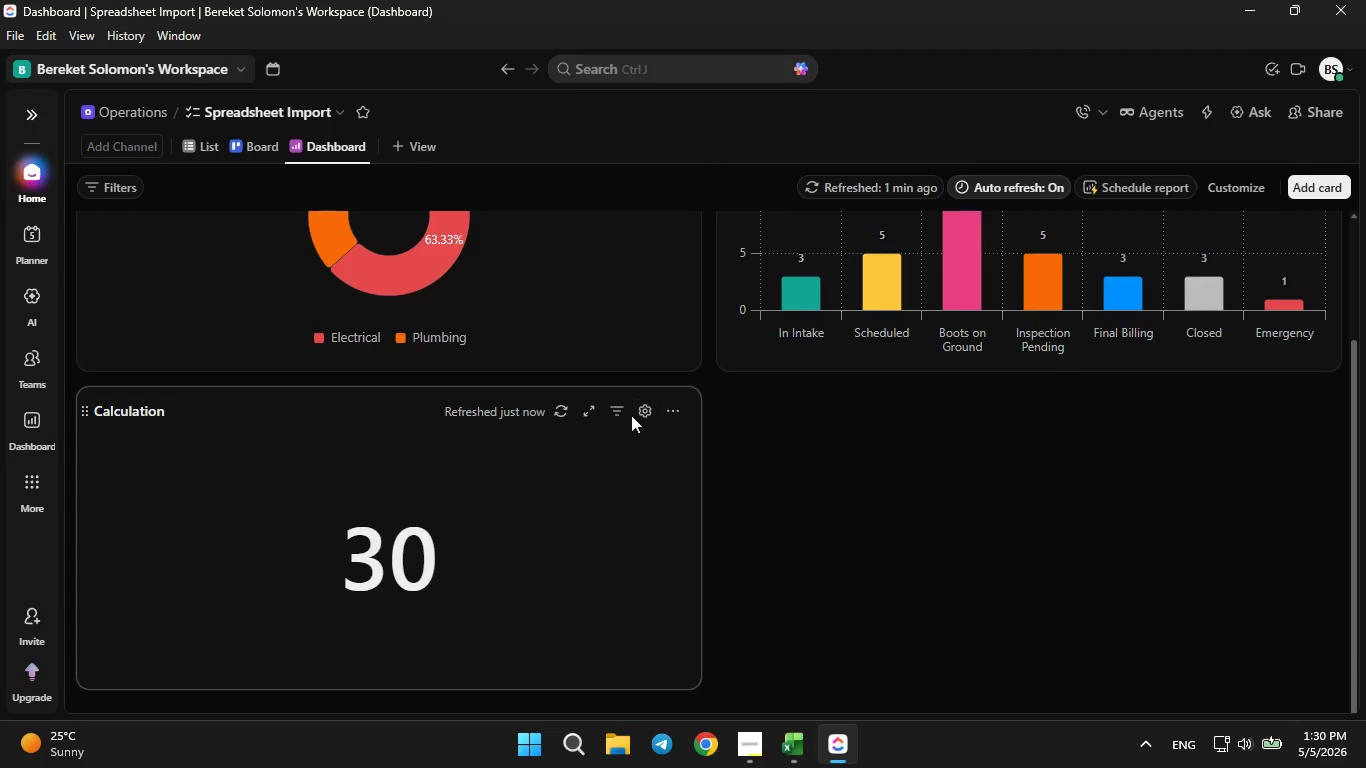 
left_click([638, 412])
 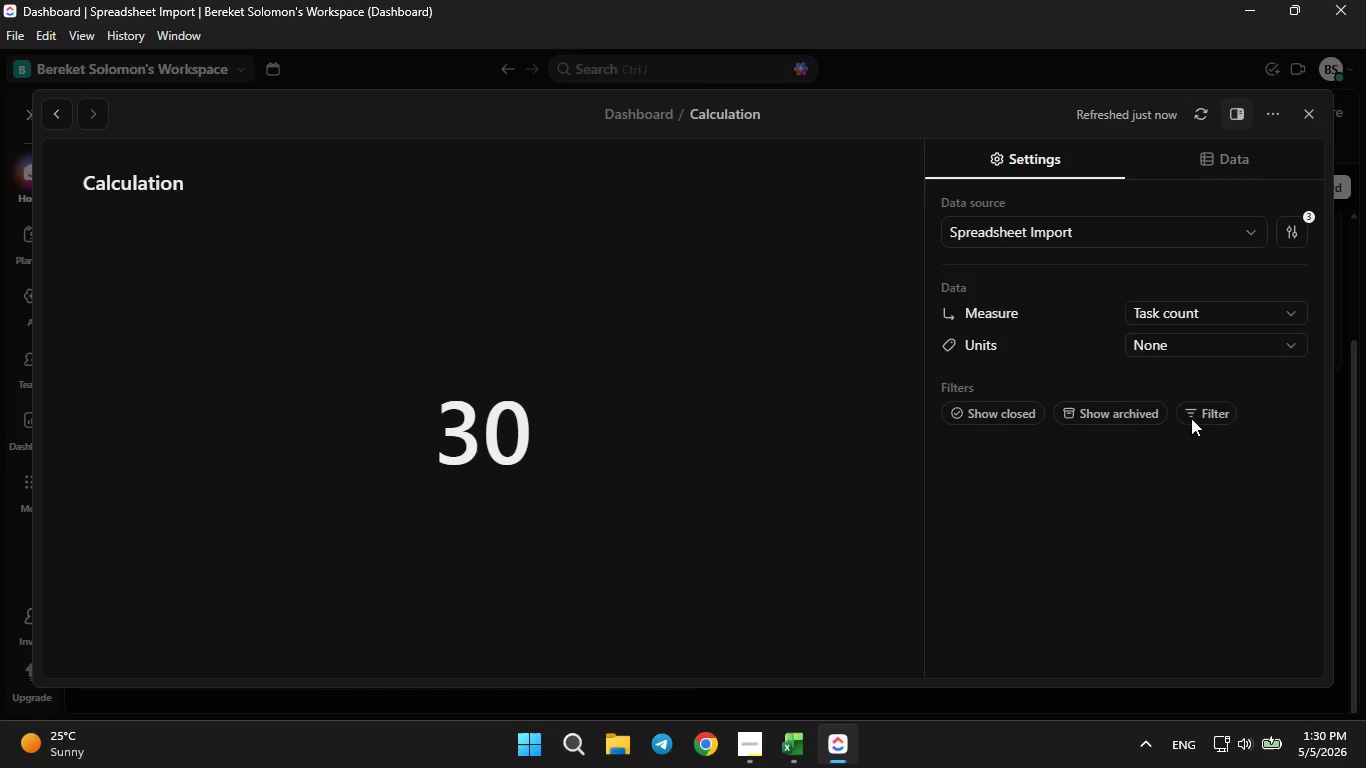 
left_click([1176, 347])
 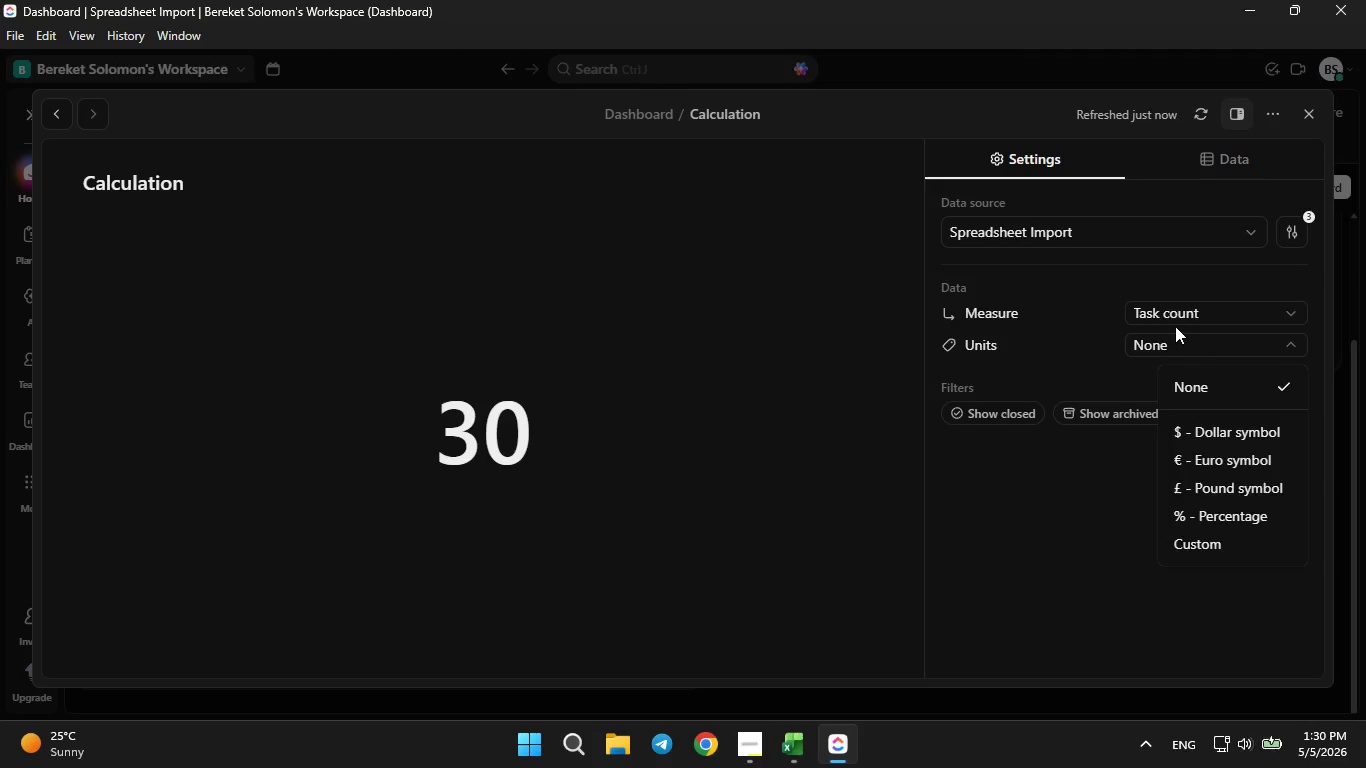 
double_click([1175, 315])
 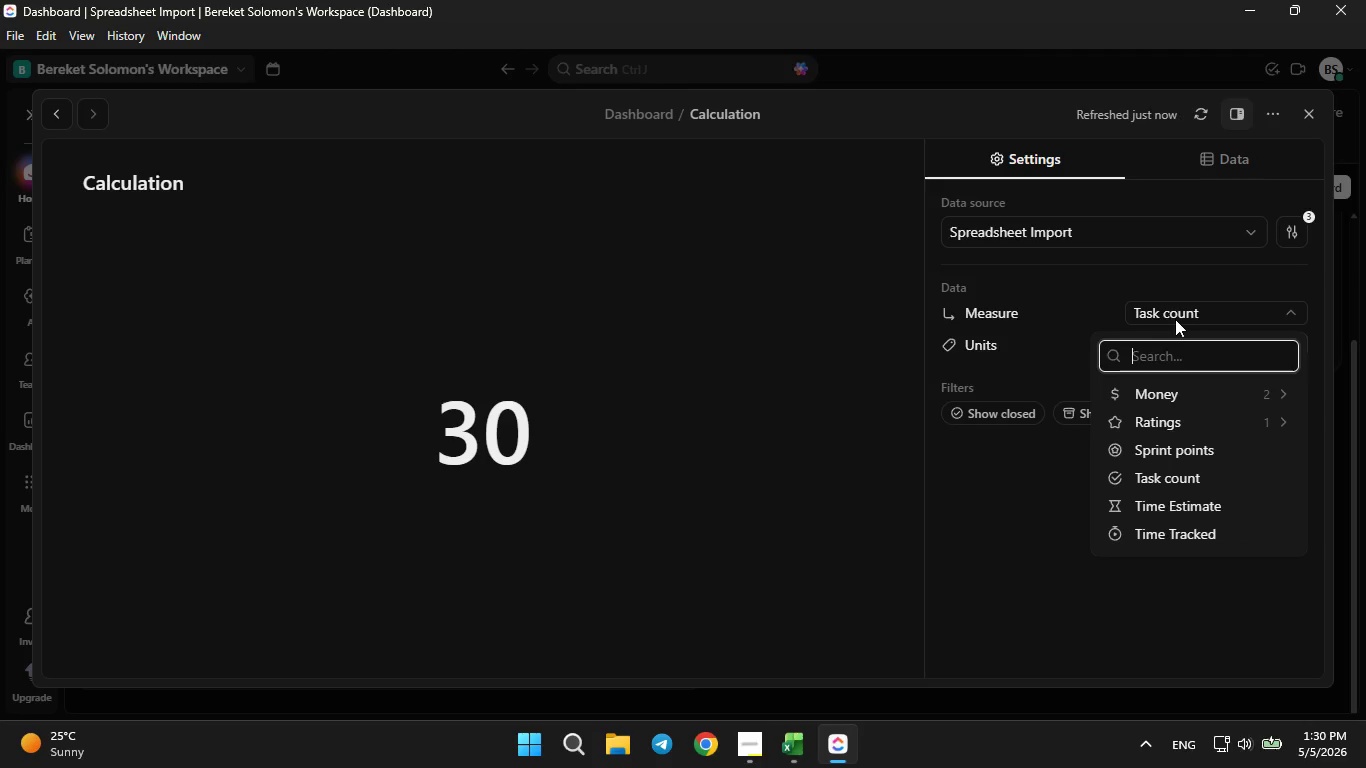 
left_click([1153, 388])
 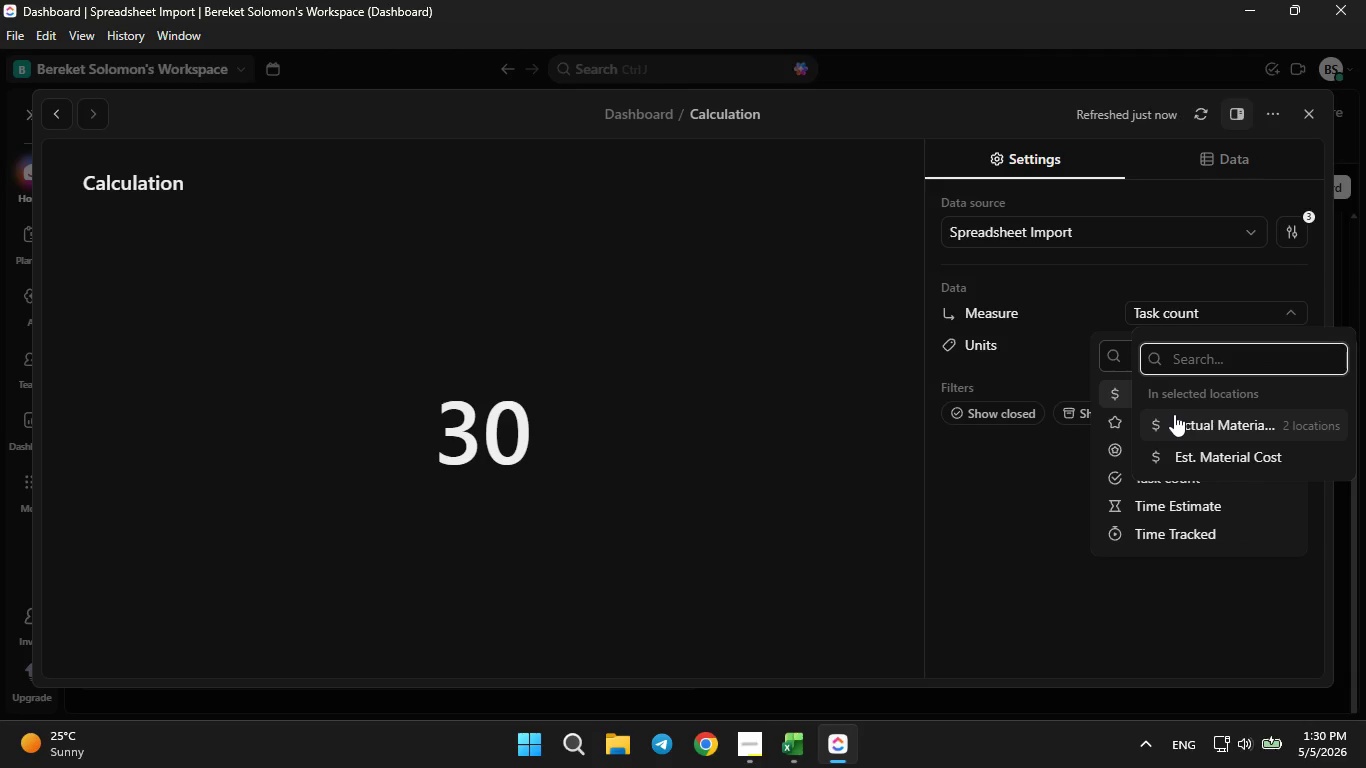 
left_click([1174, 414])
 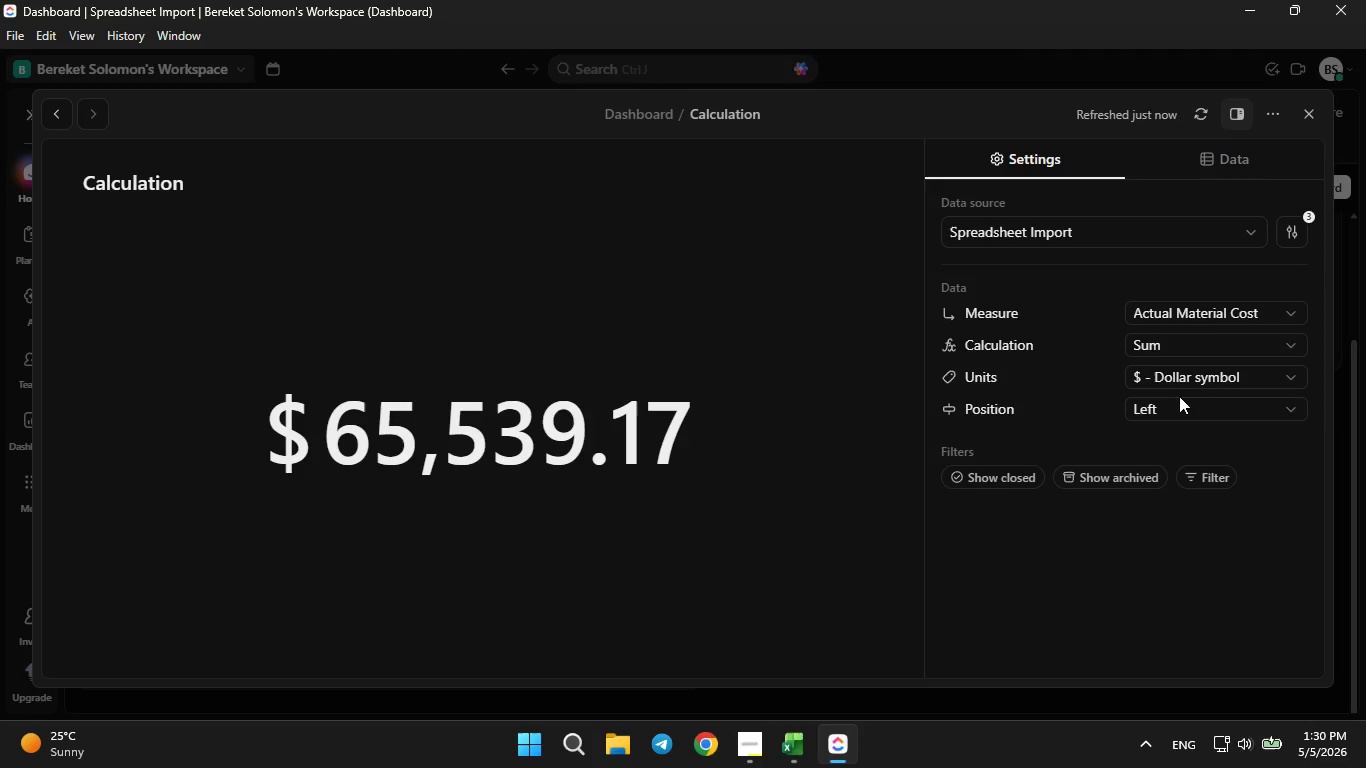 
wait(7.98)
 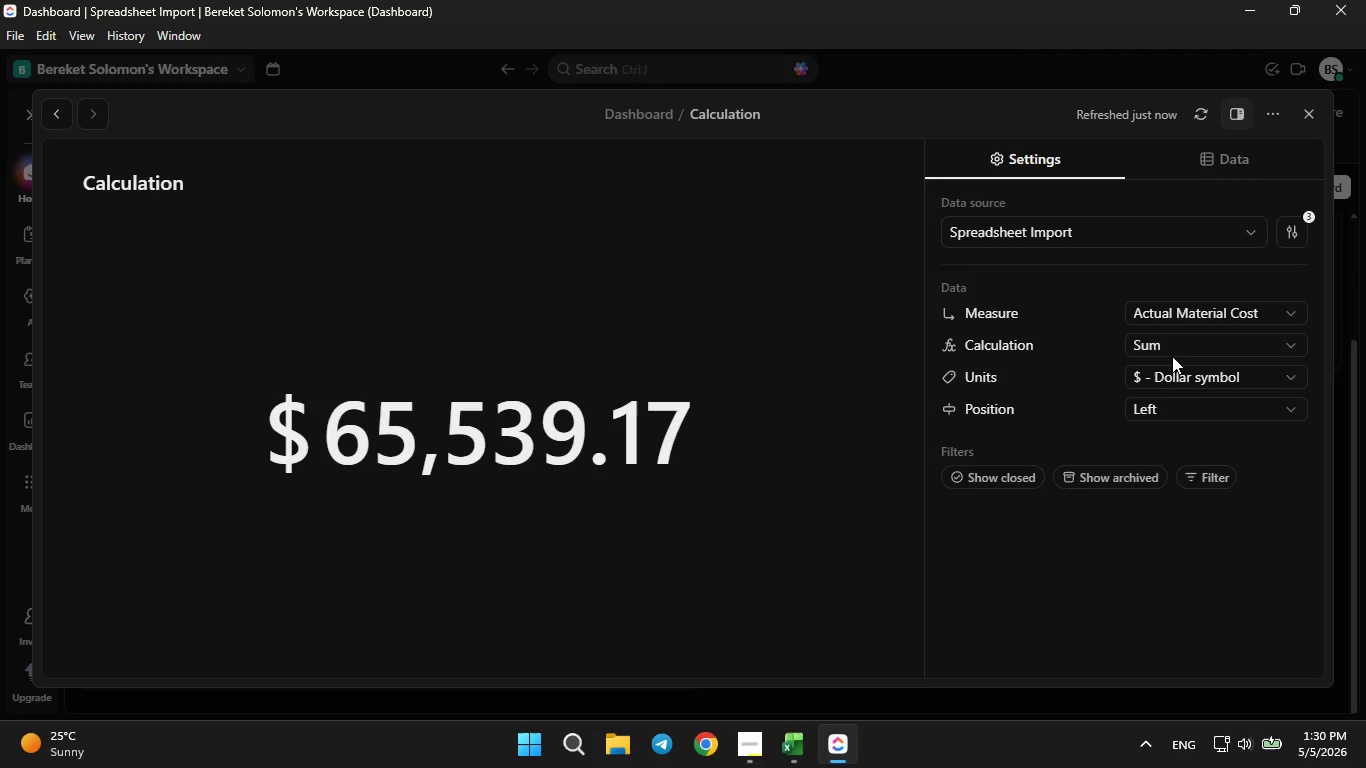 
left_click([1172, 349])
 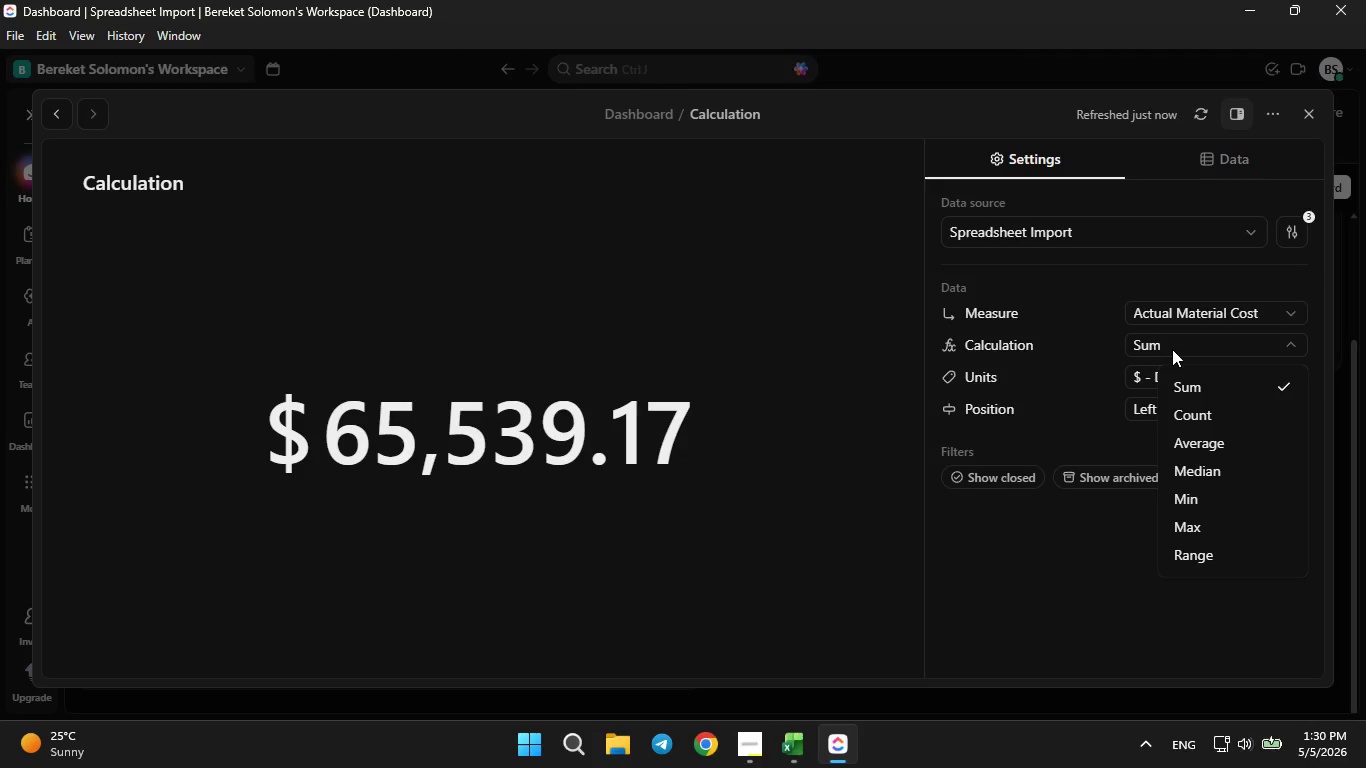 
left_click([1172, 349])
 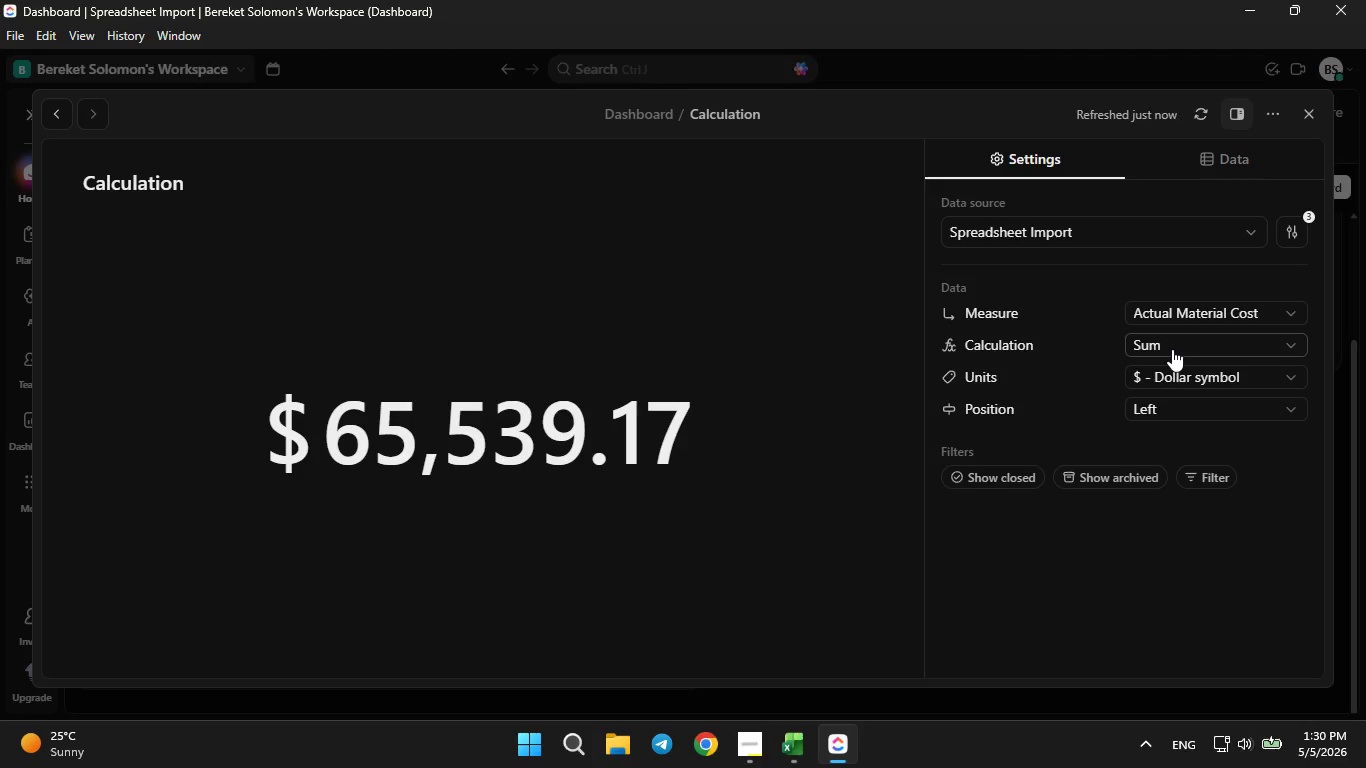 
left_click([1172, 349])
 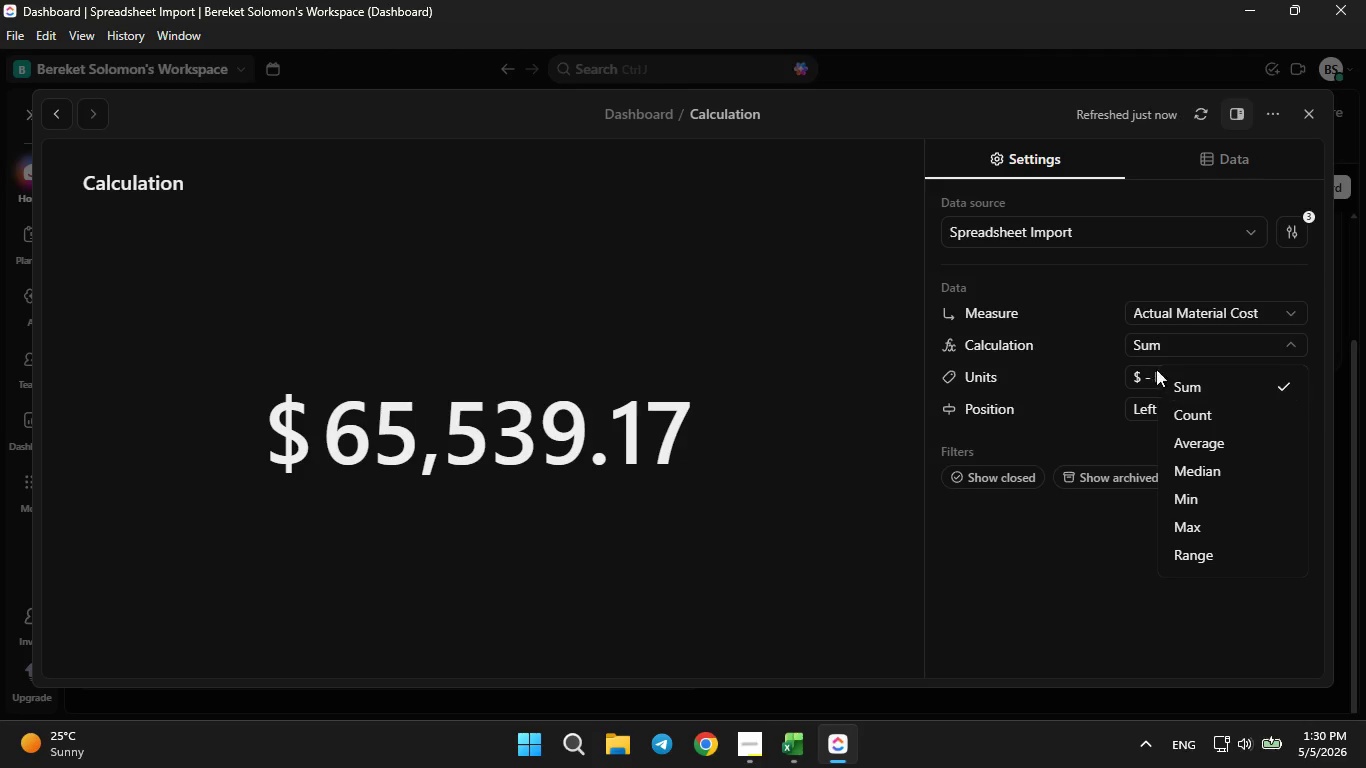 
left_click([1037, 350])
 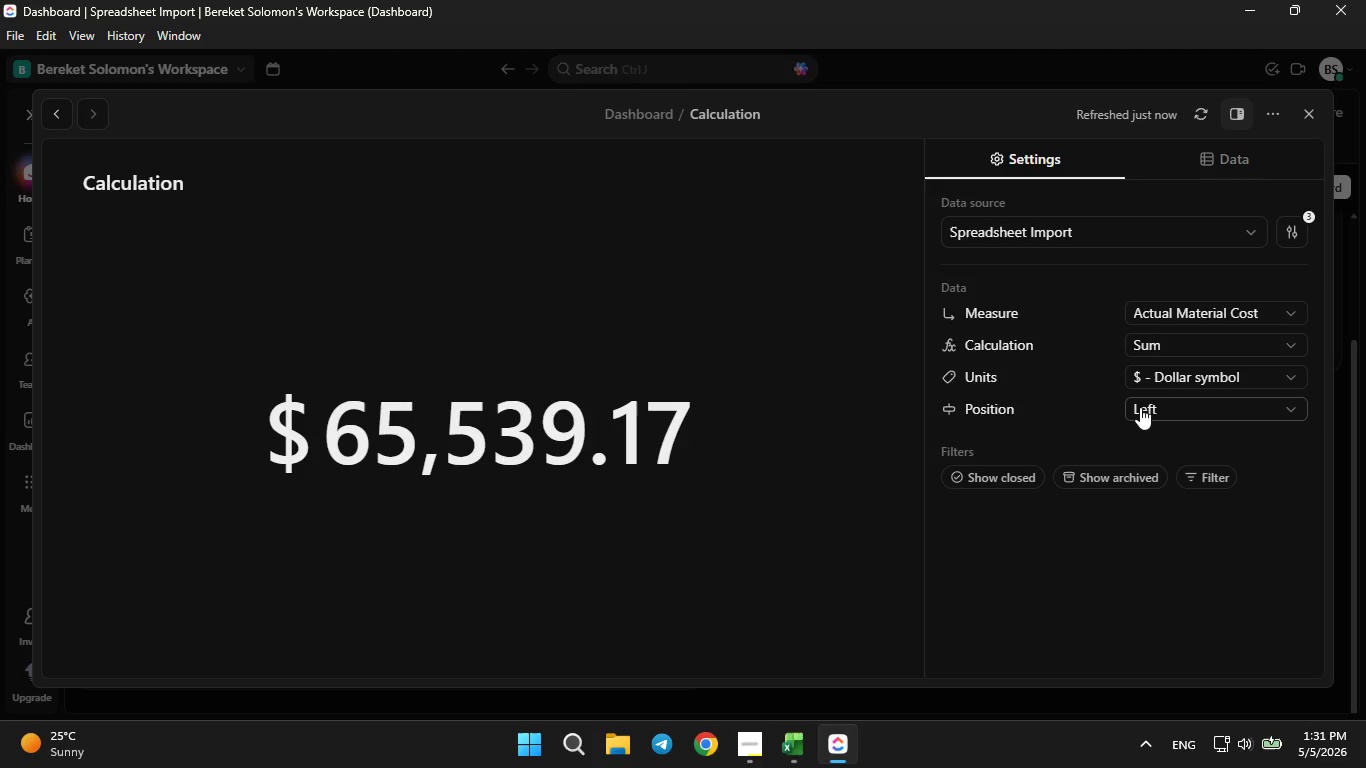 
left_click([1140, 407])
 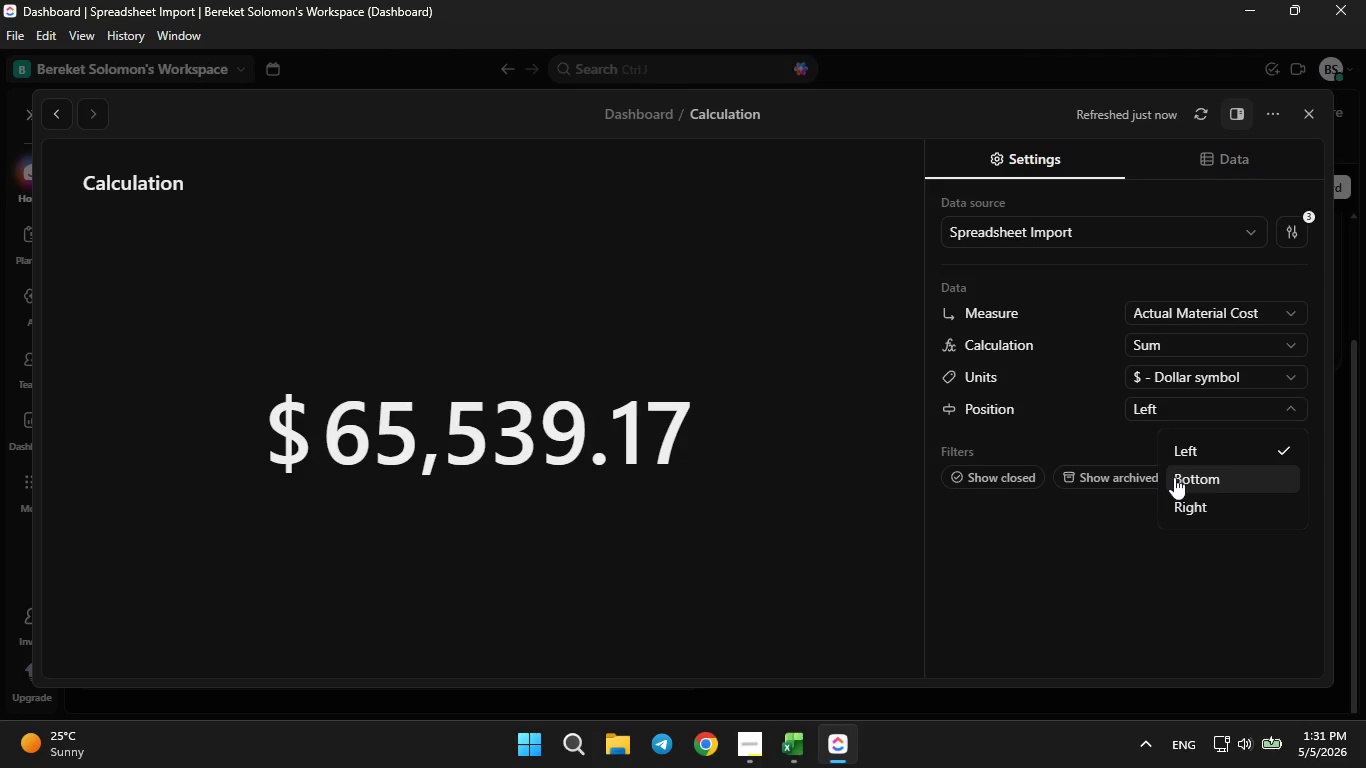 
left_click([1174, 477])
 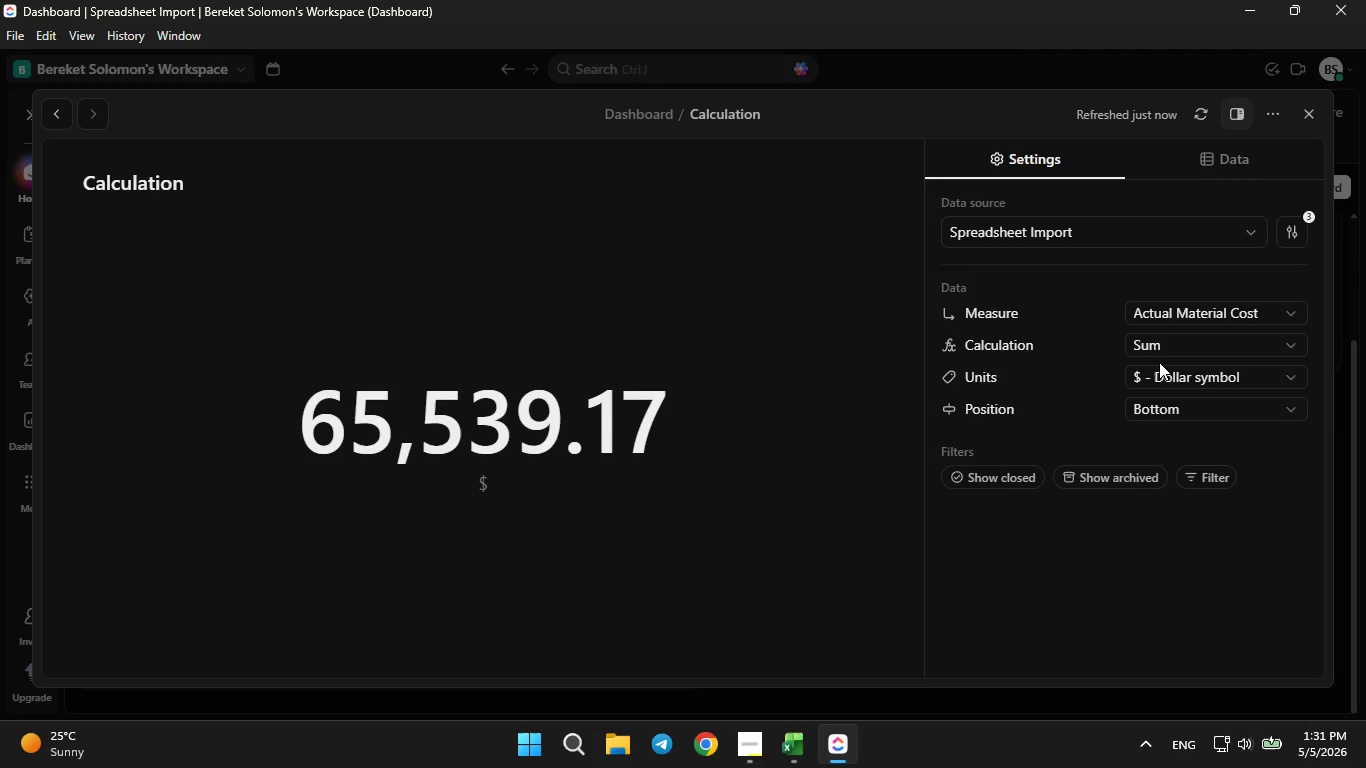 
double_click([1160, 411])
 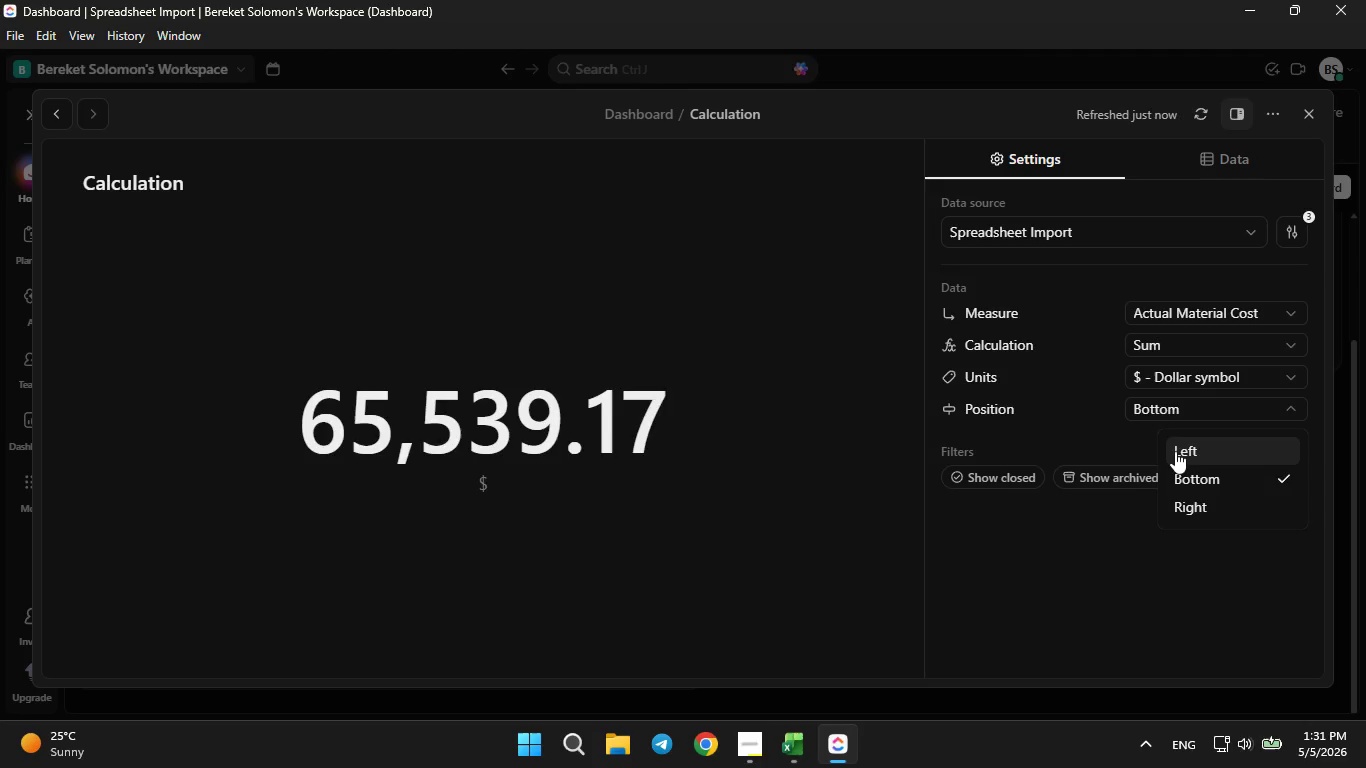 
left_click([1175, 451])
 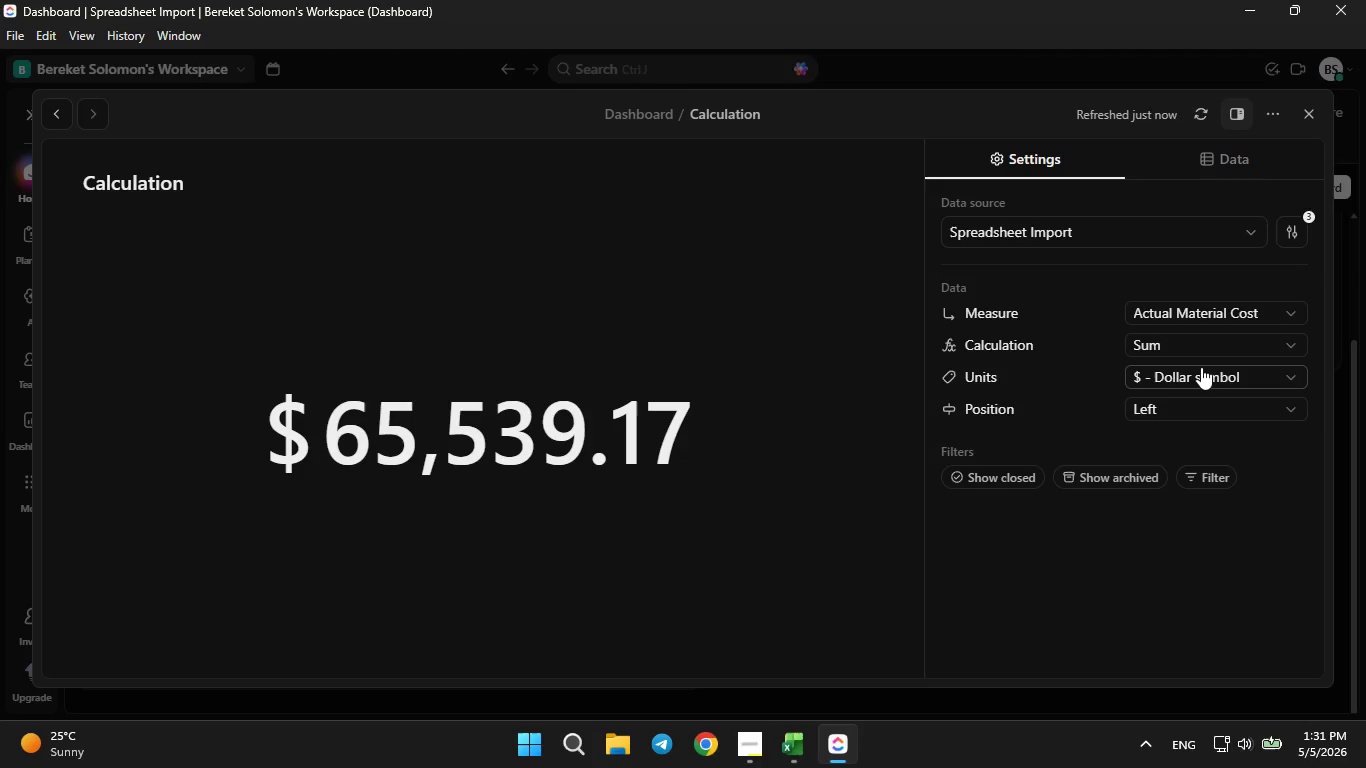 
wait(13.25)
 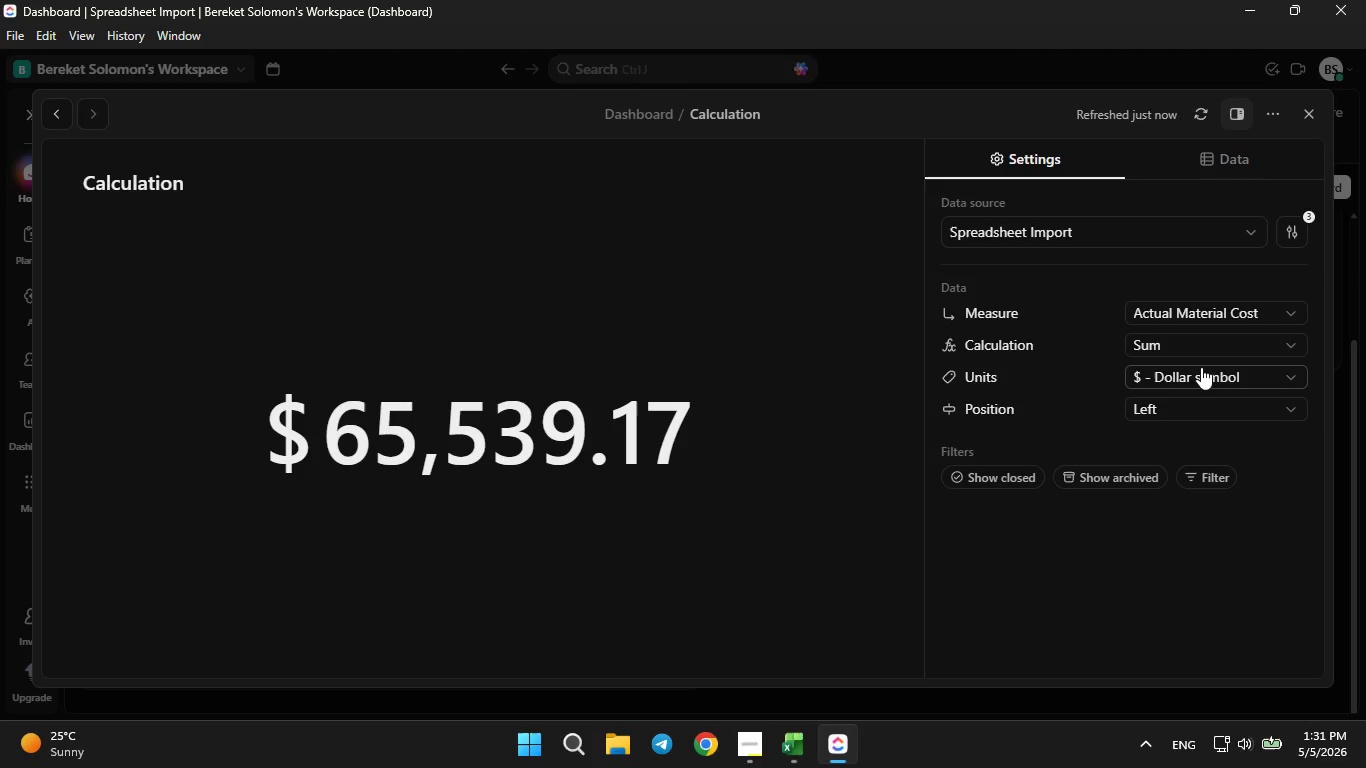 
left_click([1201, 368])
 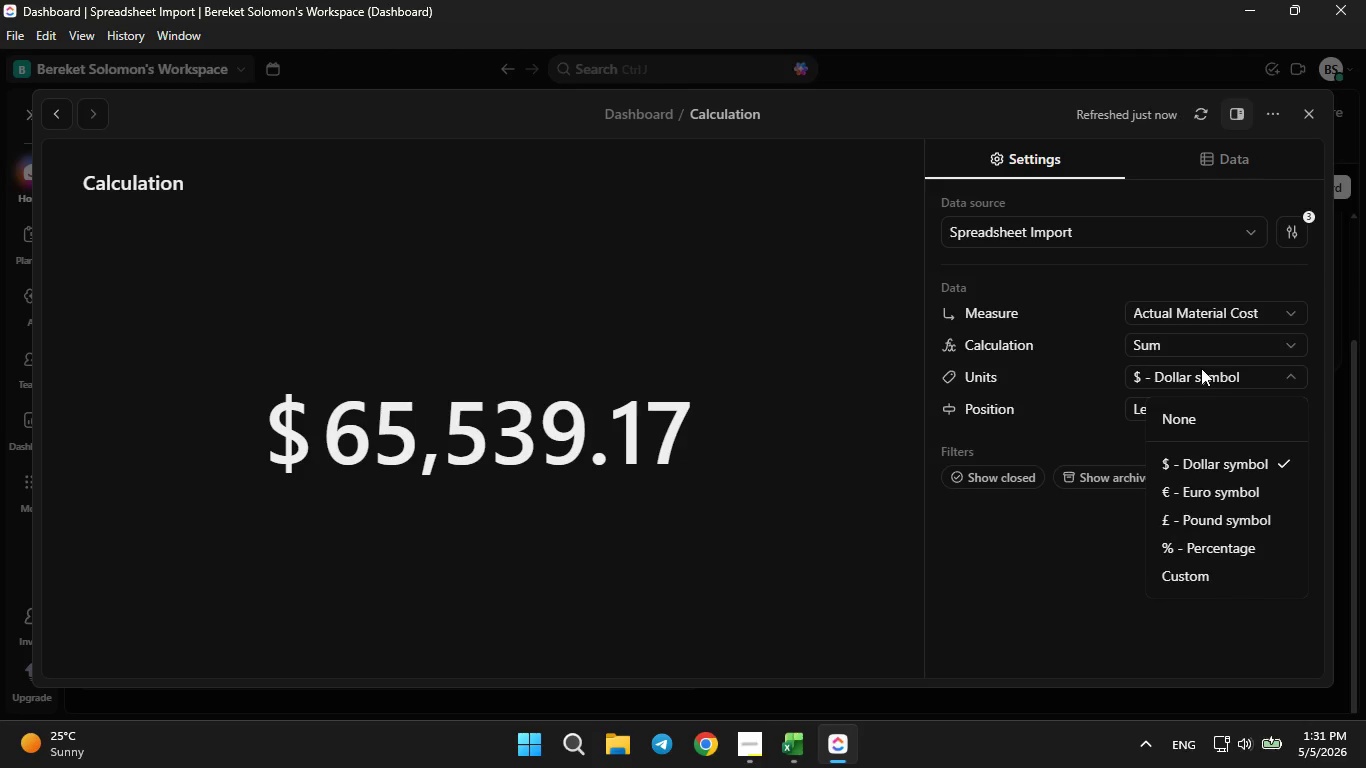 
left_click([1201, 368])
 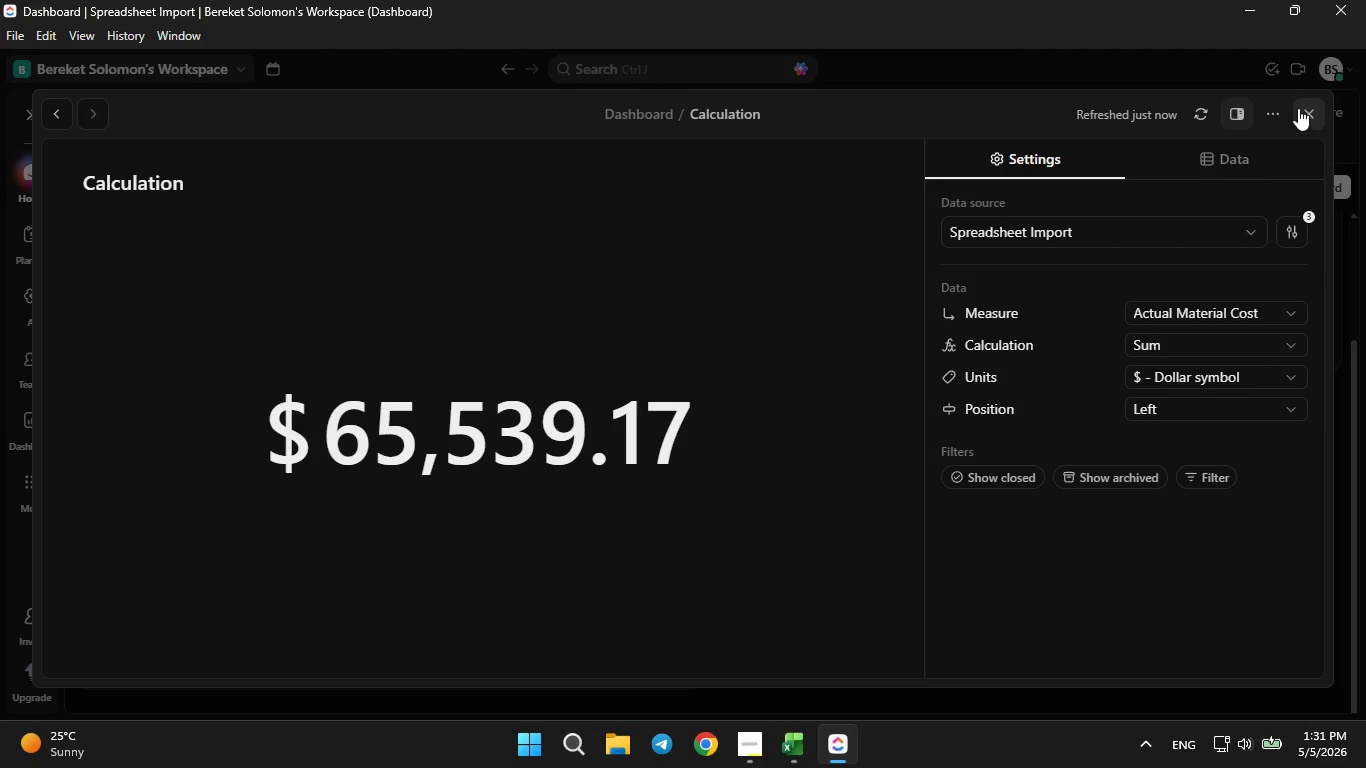 
left_click([1300, 108])
 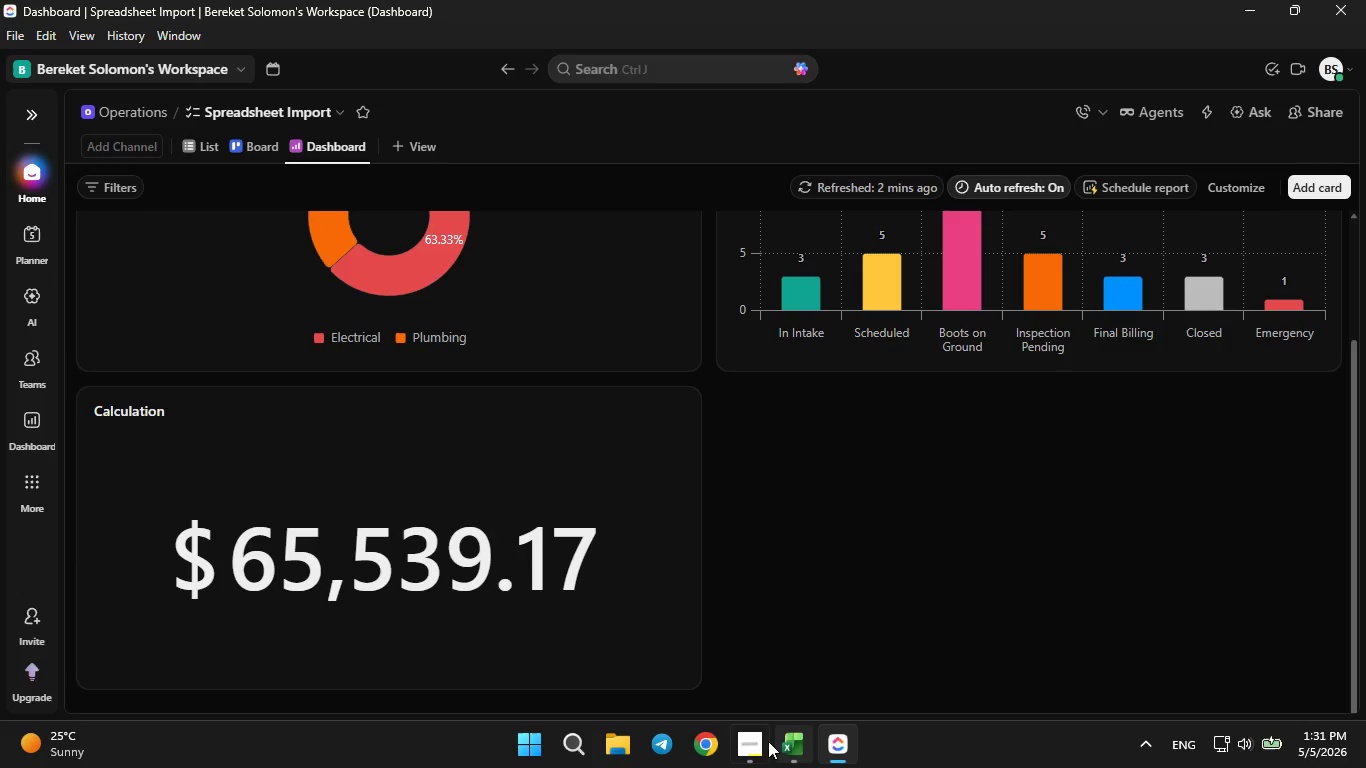 
left_click([767, 743])